 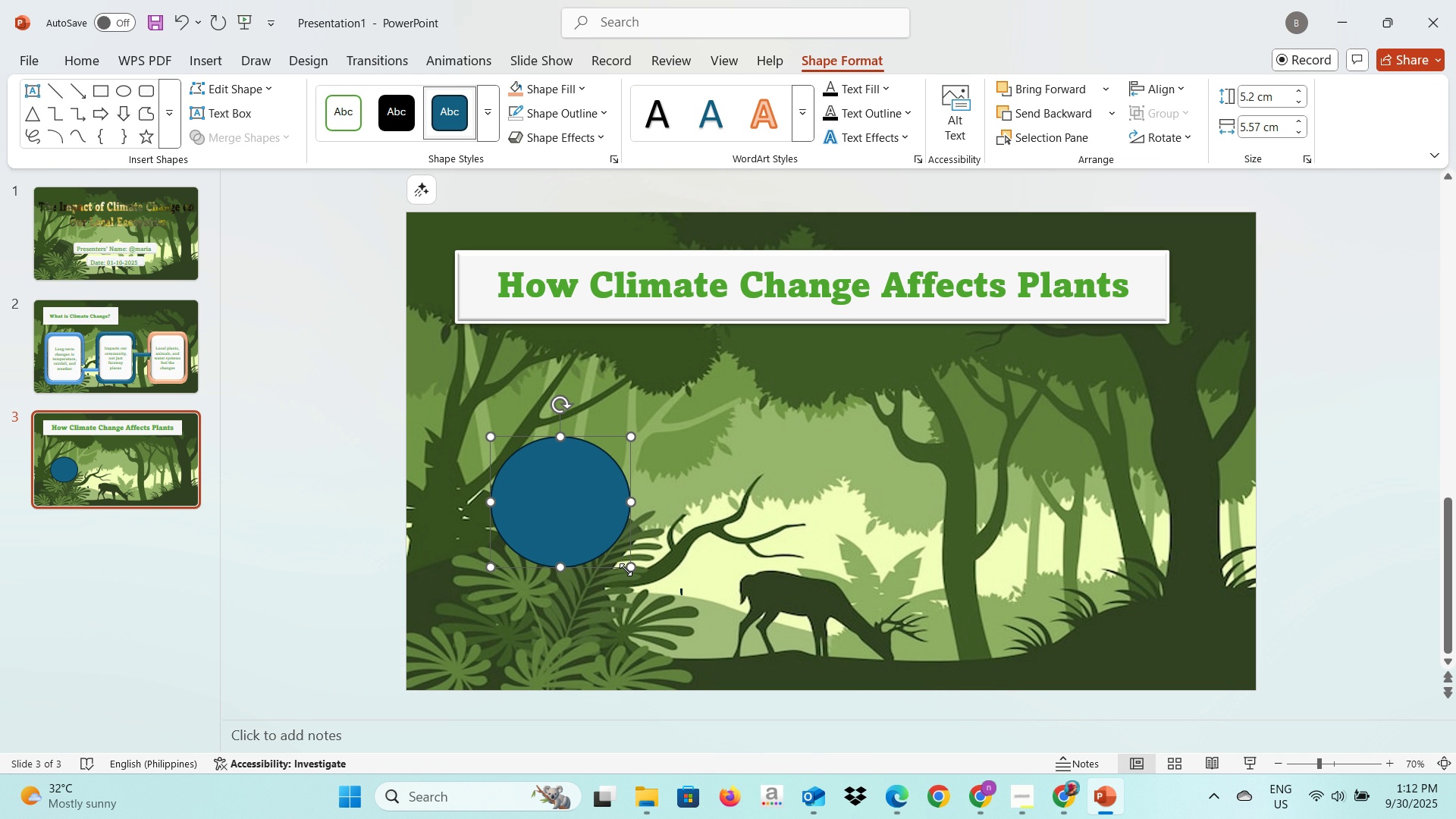 
key(Backspace)
 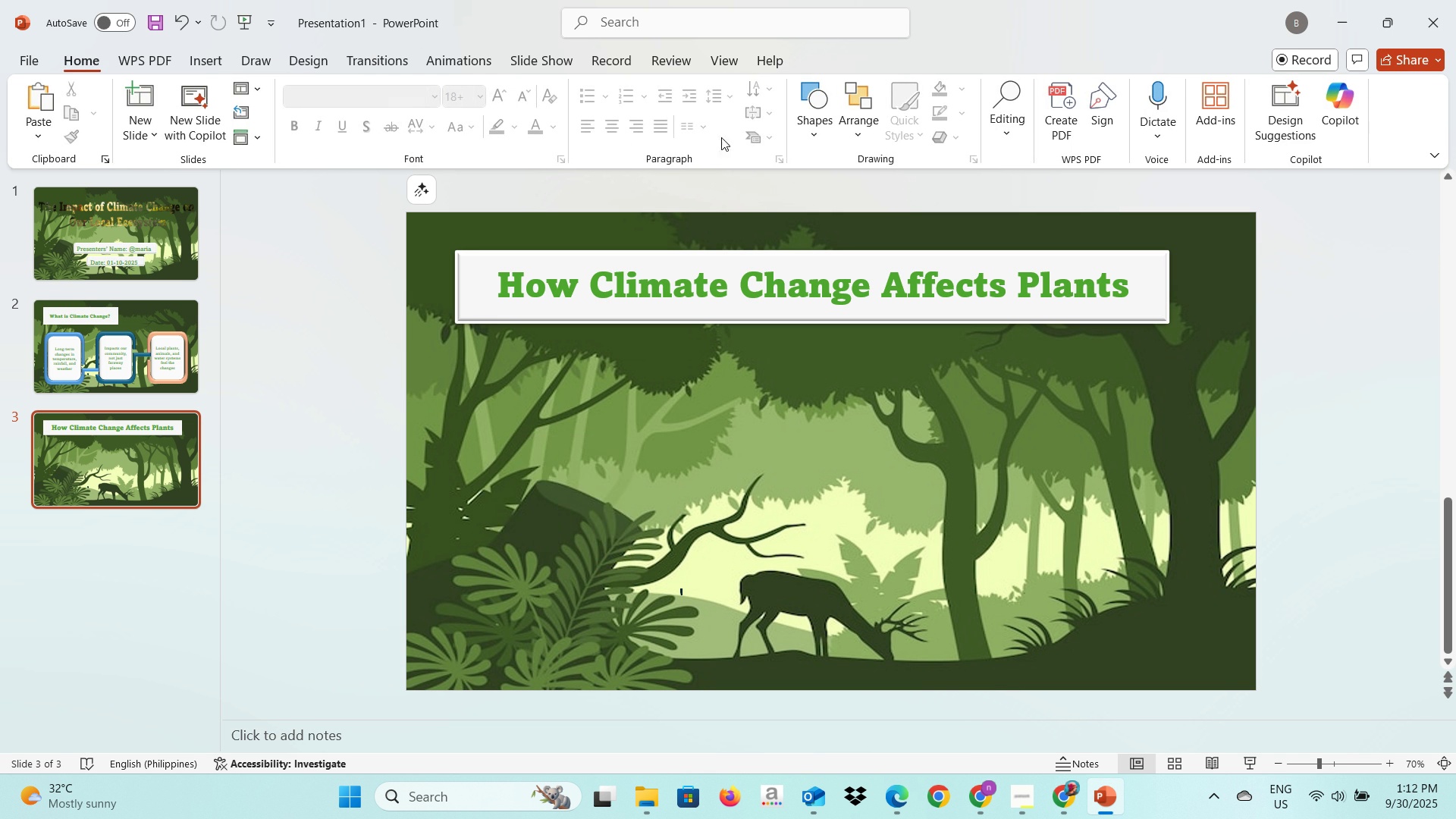 
left_click([814, 94])
 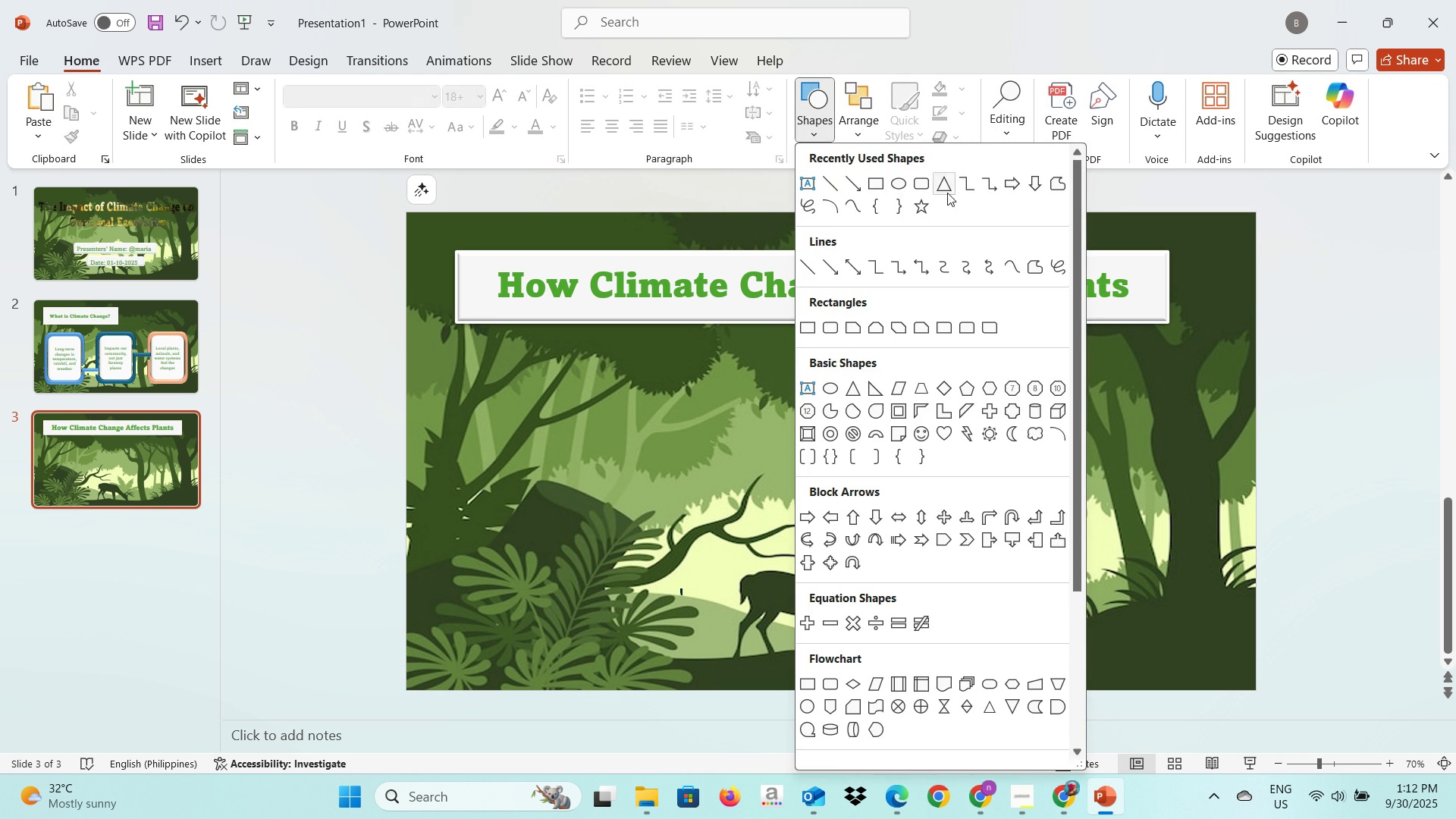 
left_click([947, 193])
 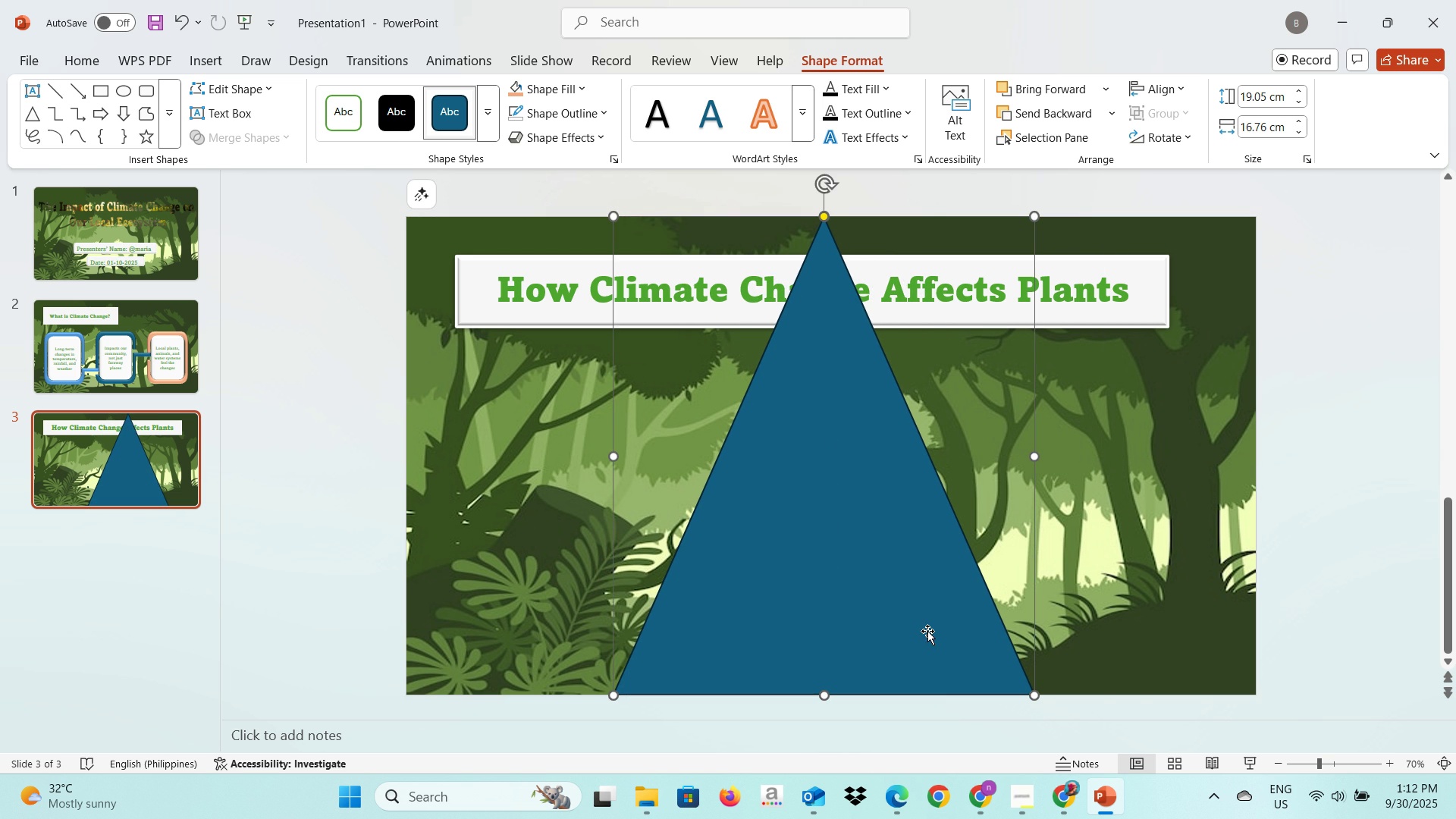 
wait(22.15)
 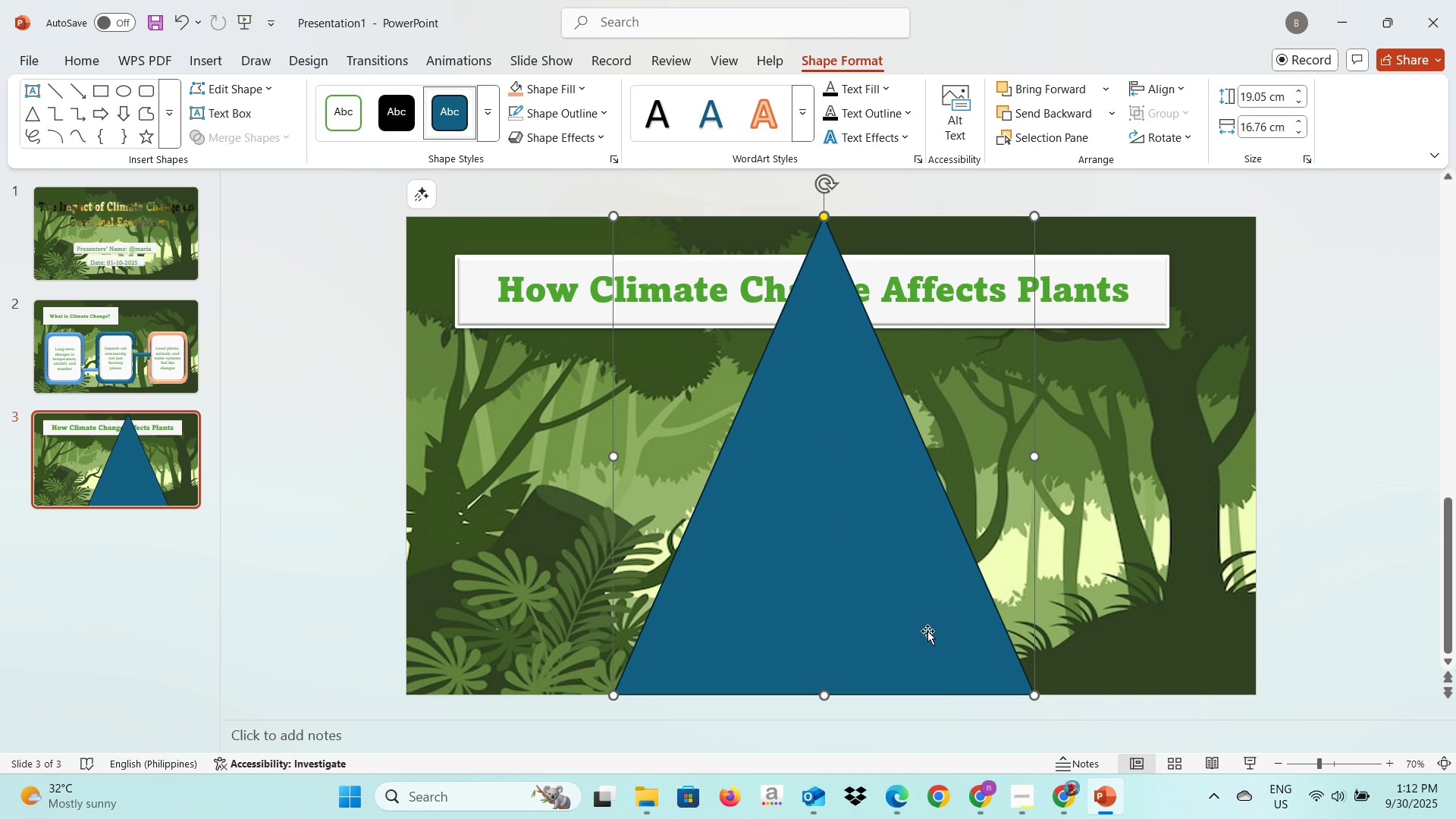 
left_click([121, 96])
 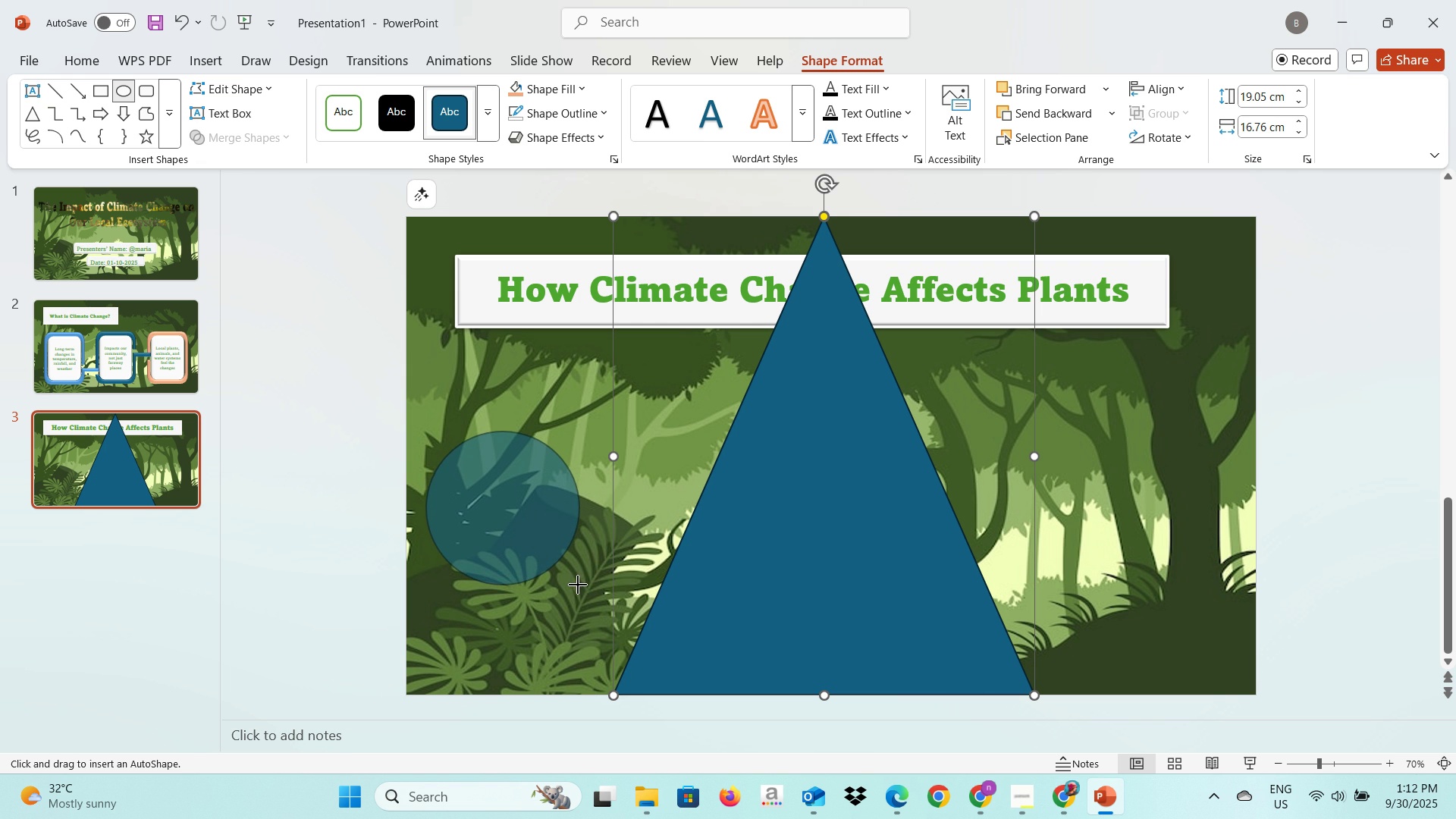 
wait(10.04)
 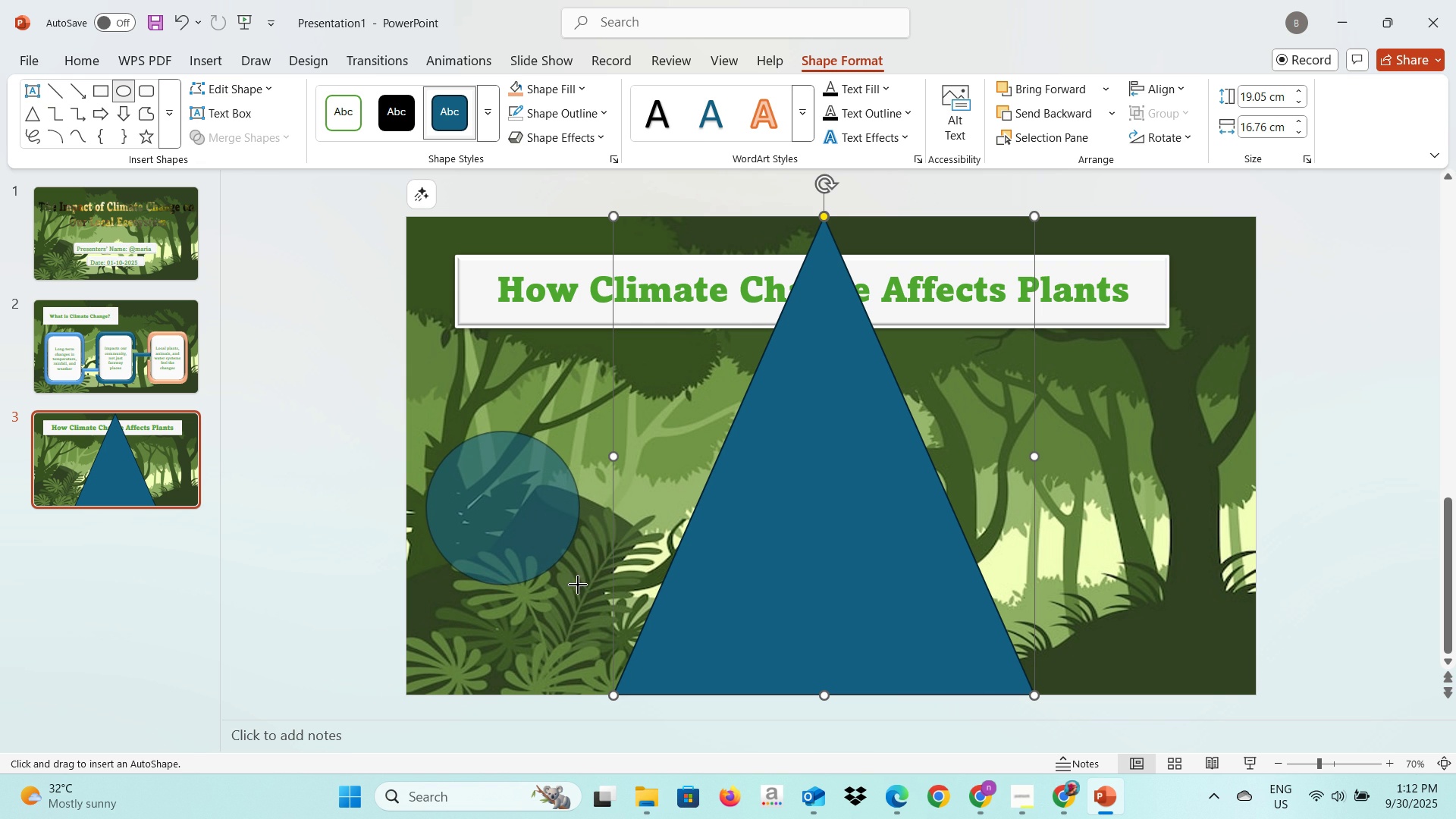 
mouse_move([1266, 102])
 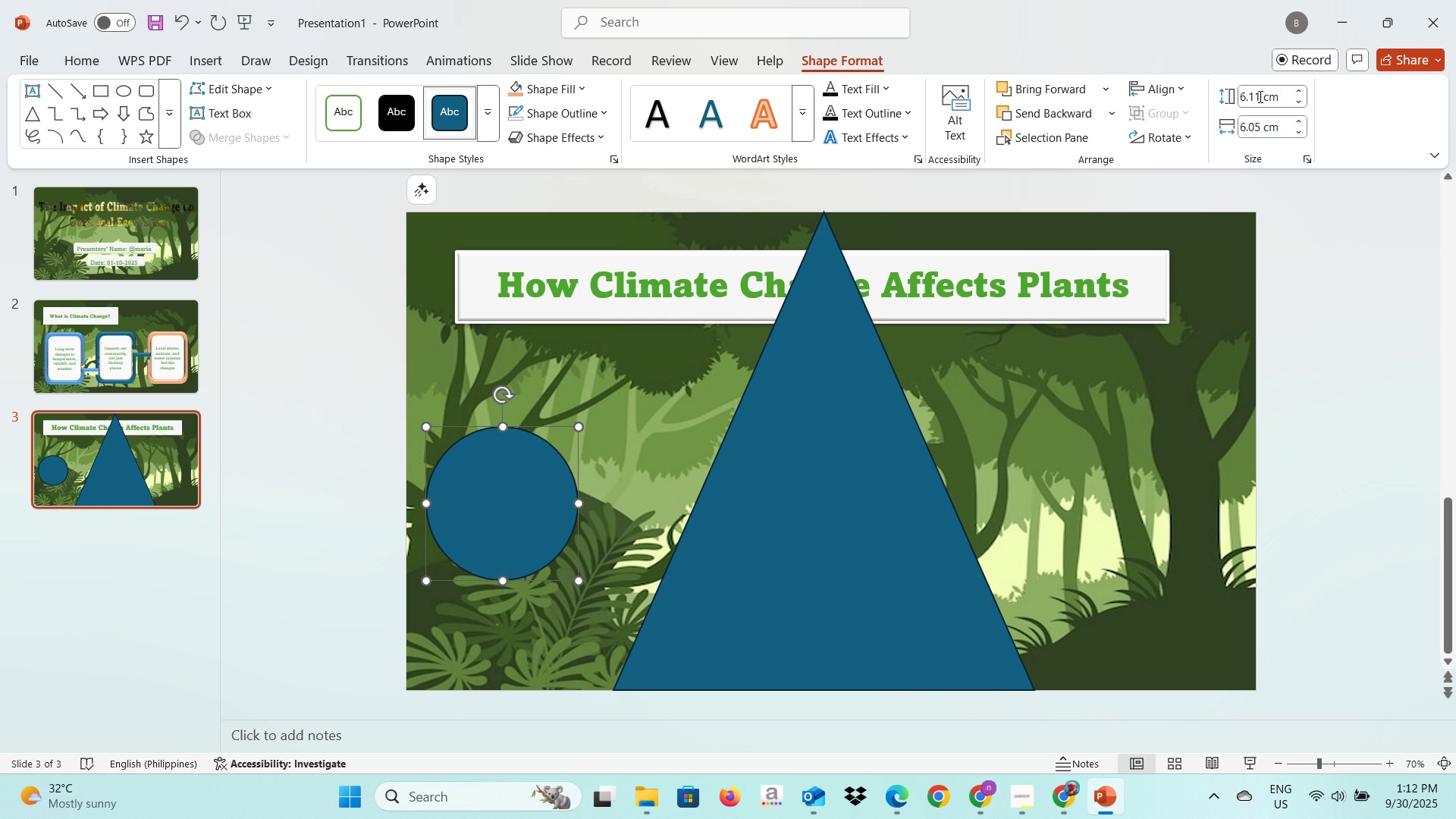 
left_click([1260, 98])
 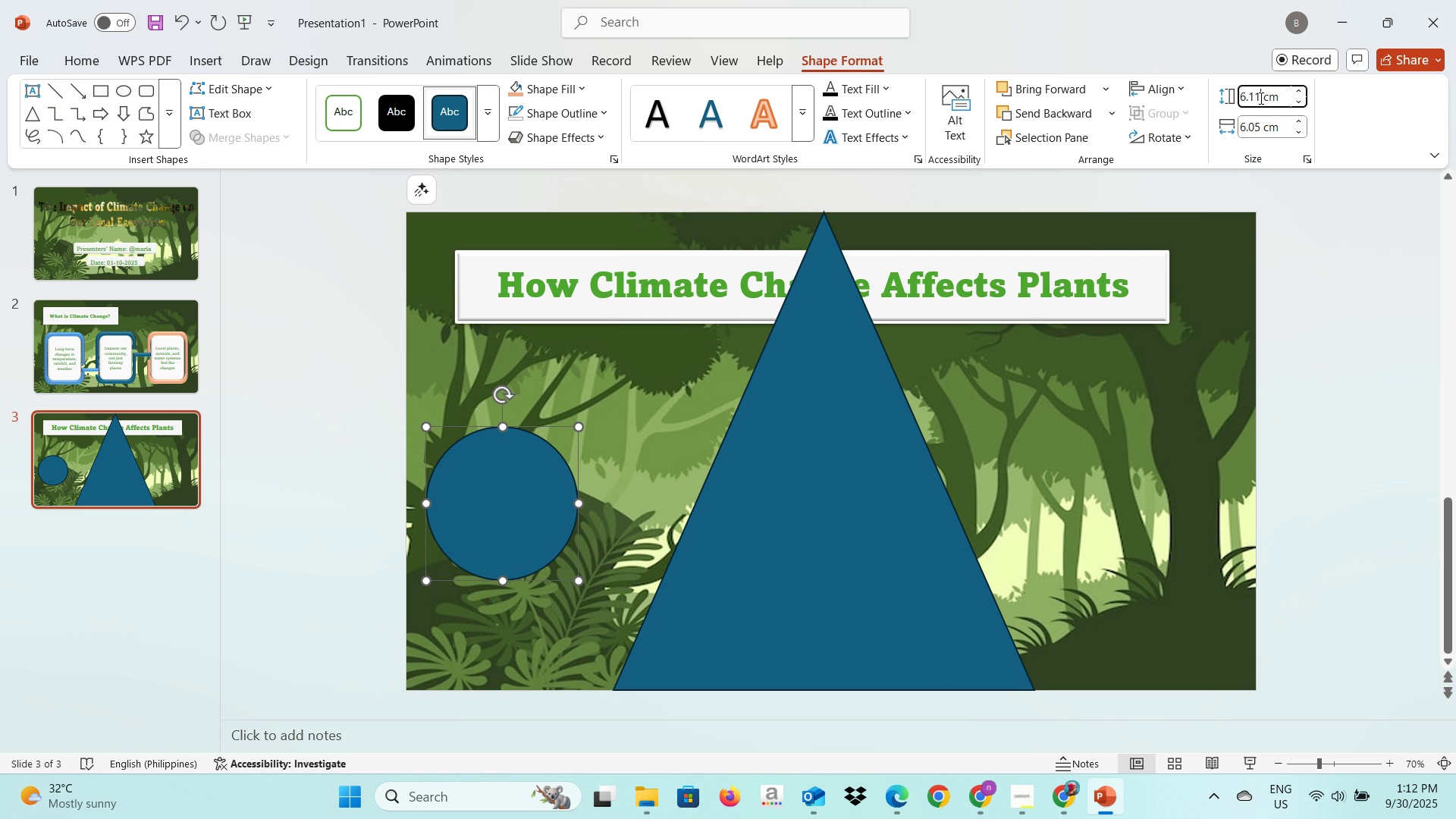 
left_click([1260, 98])
 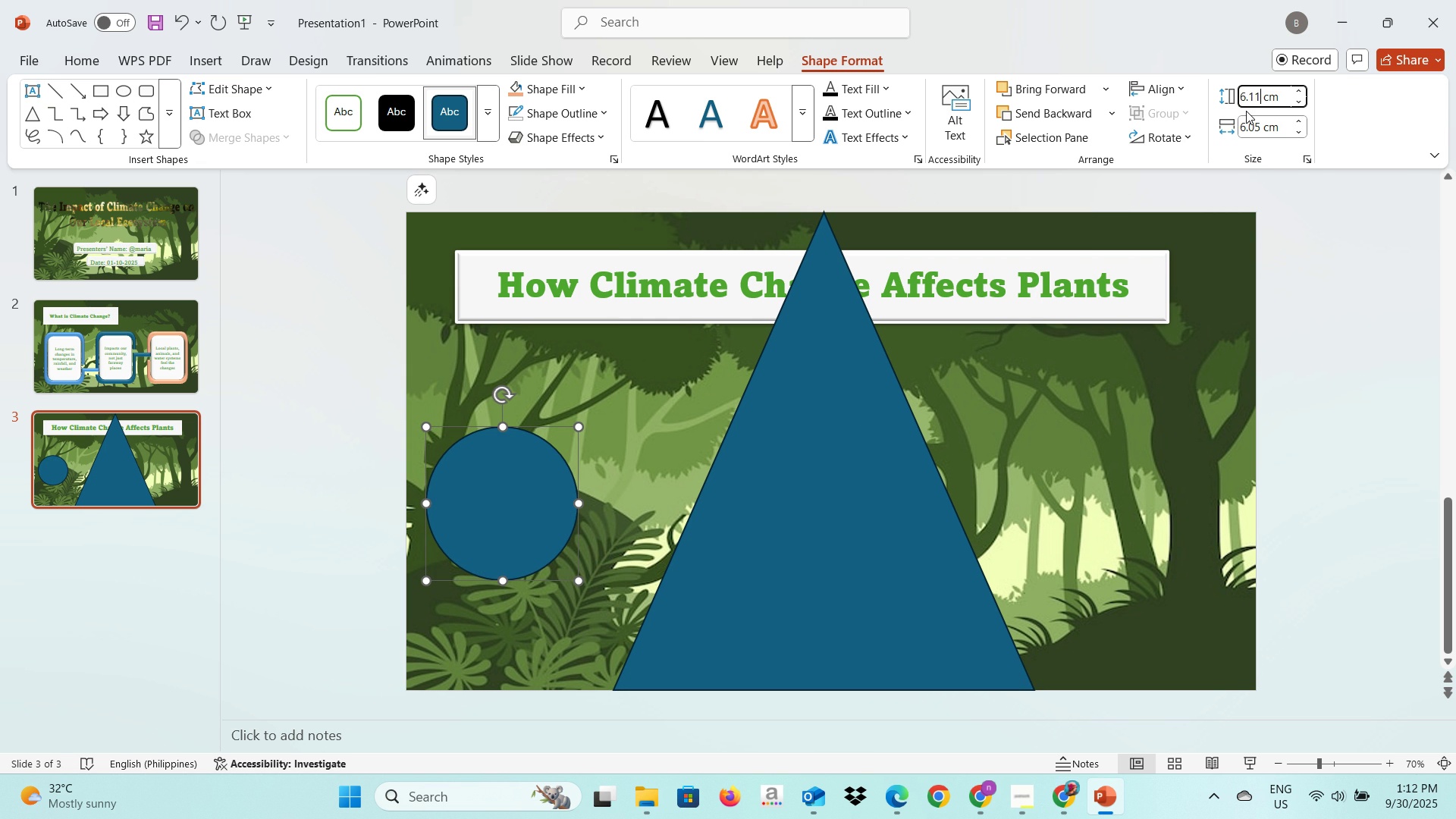 
key(Backspace)
key(Backspace)
type(05)
 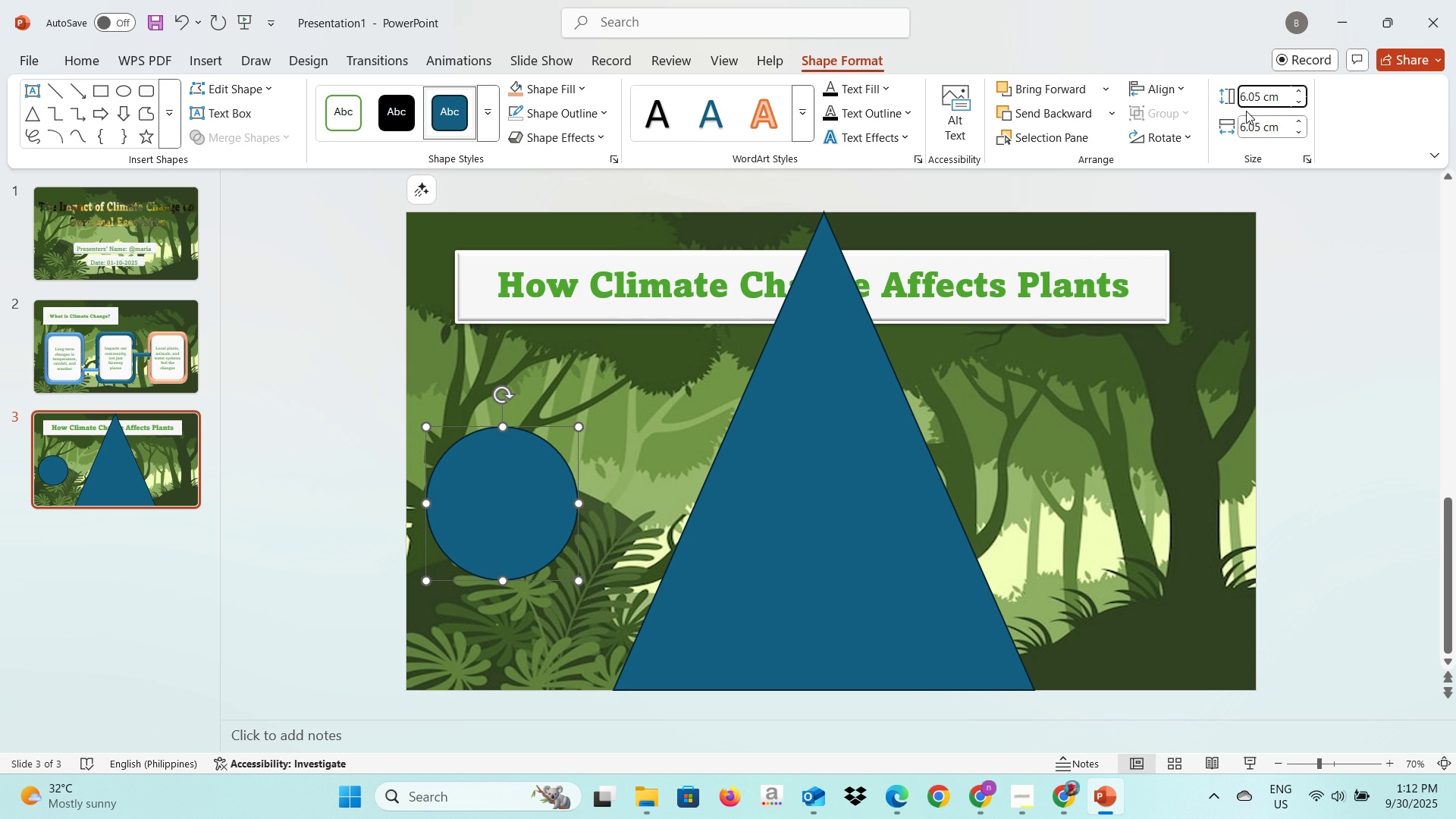 
key(Enter)
 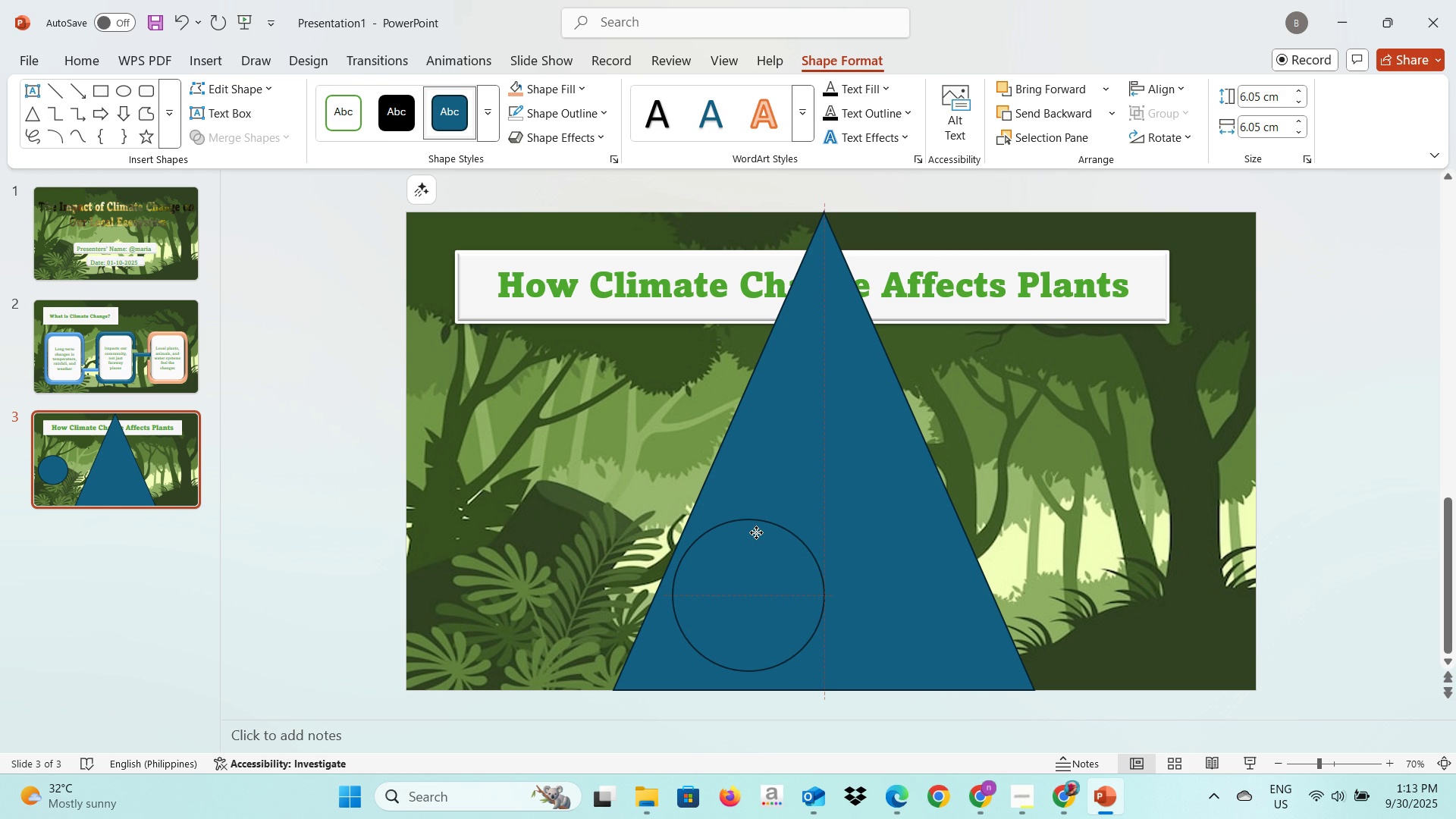 
wait(6.84)
 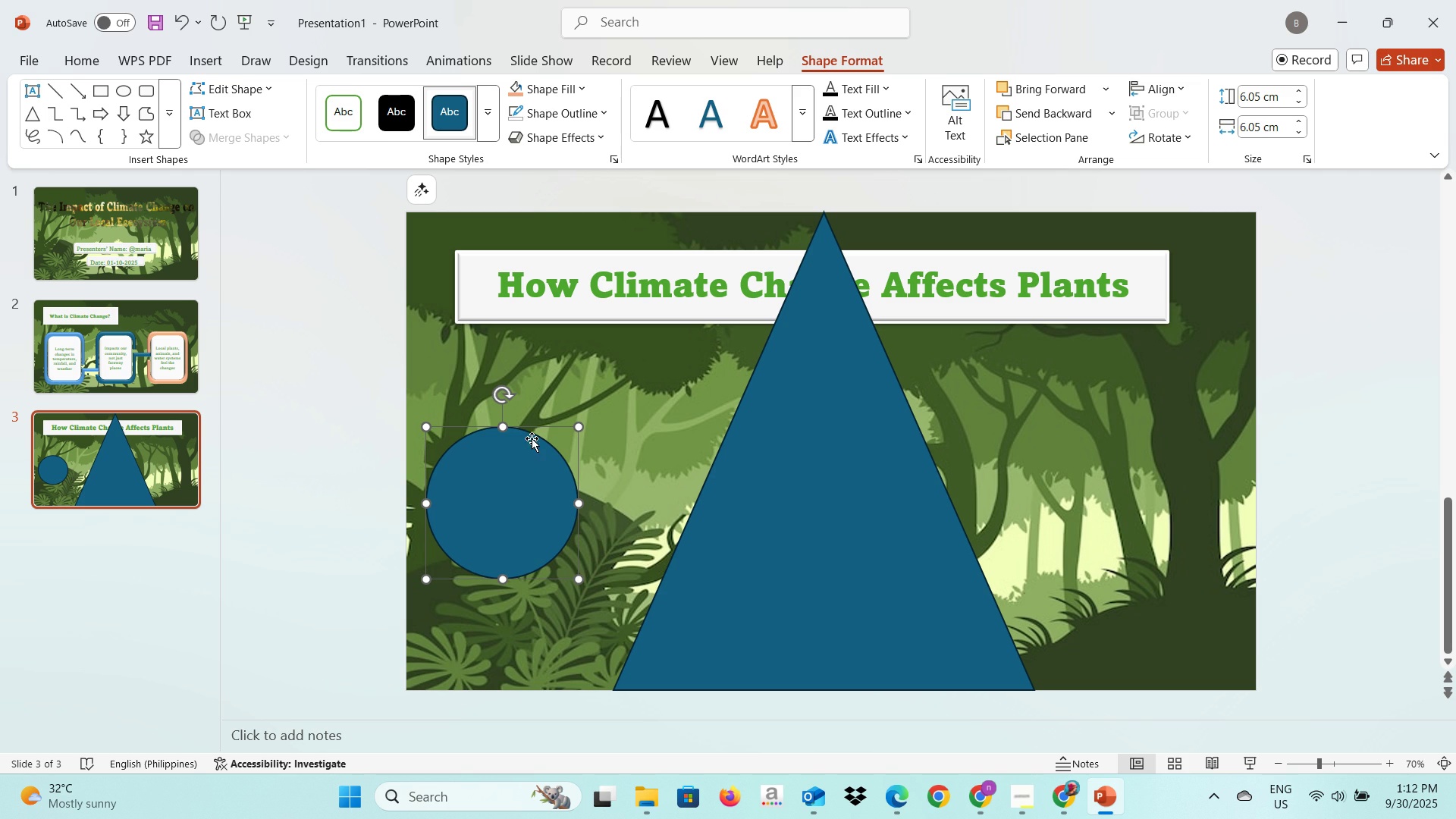 
mouse_move([1254, 130])
 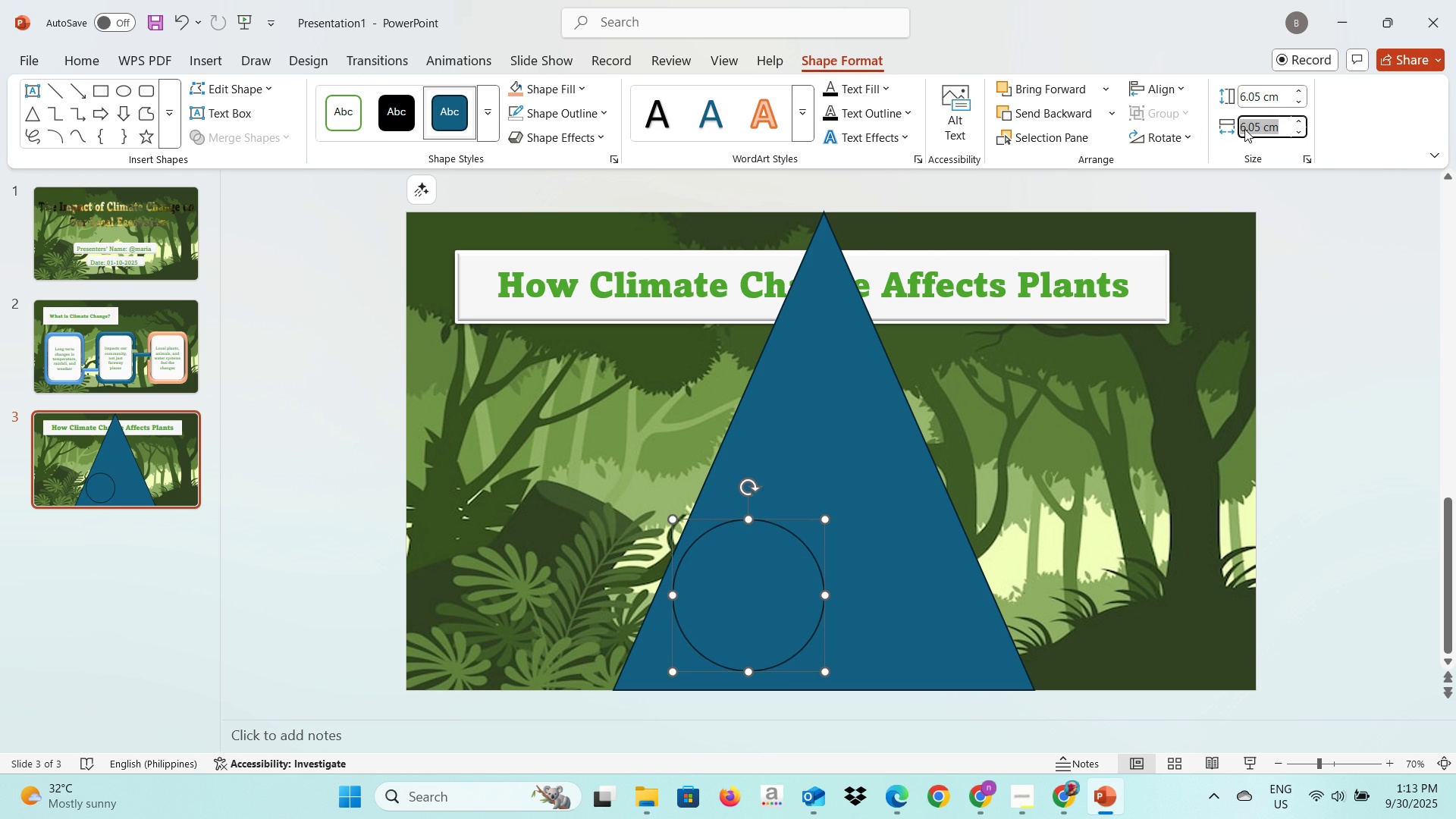 
left_click([1244, 129])
 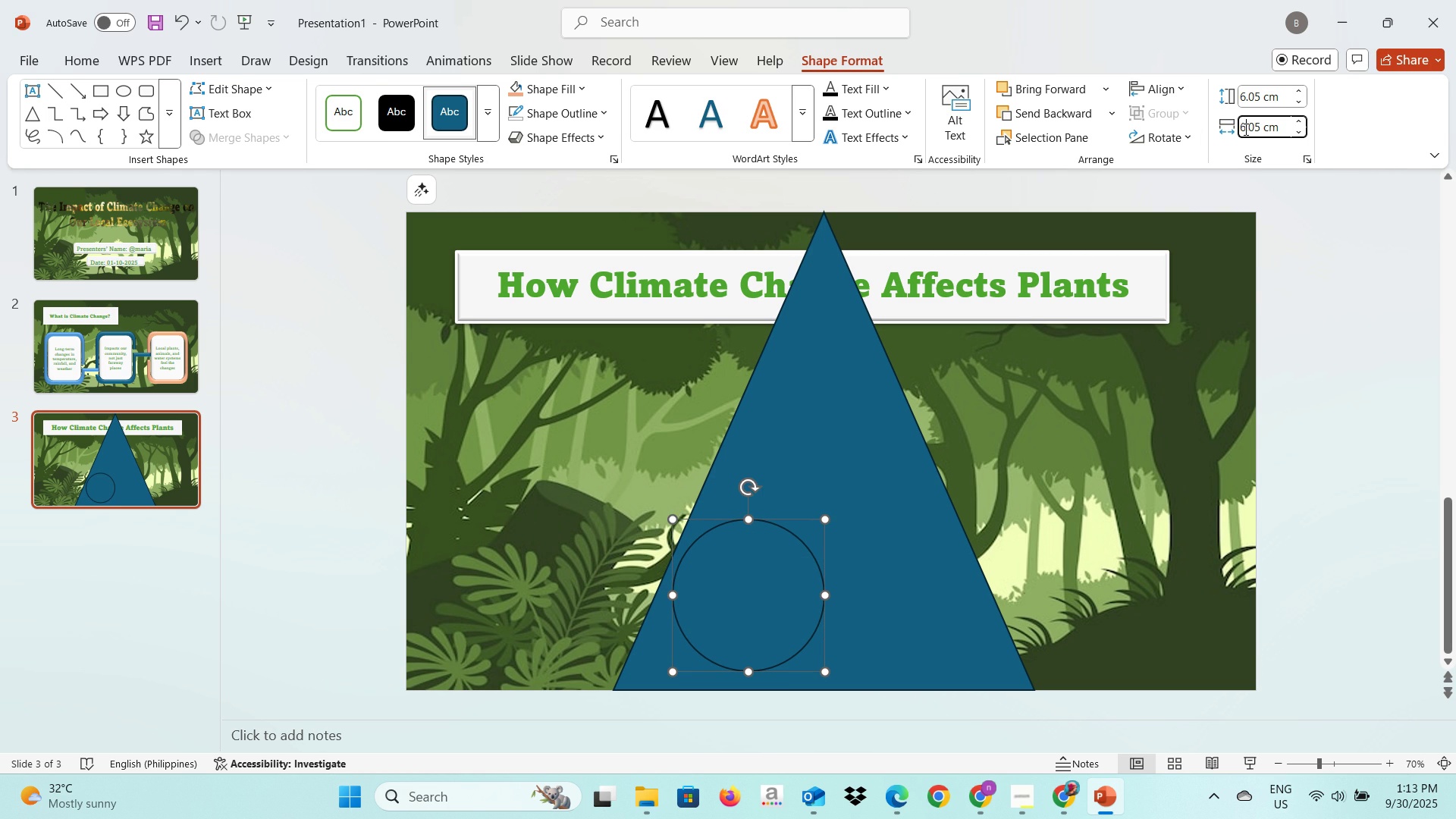 
left_click([1244, 129])
 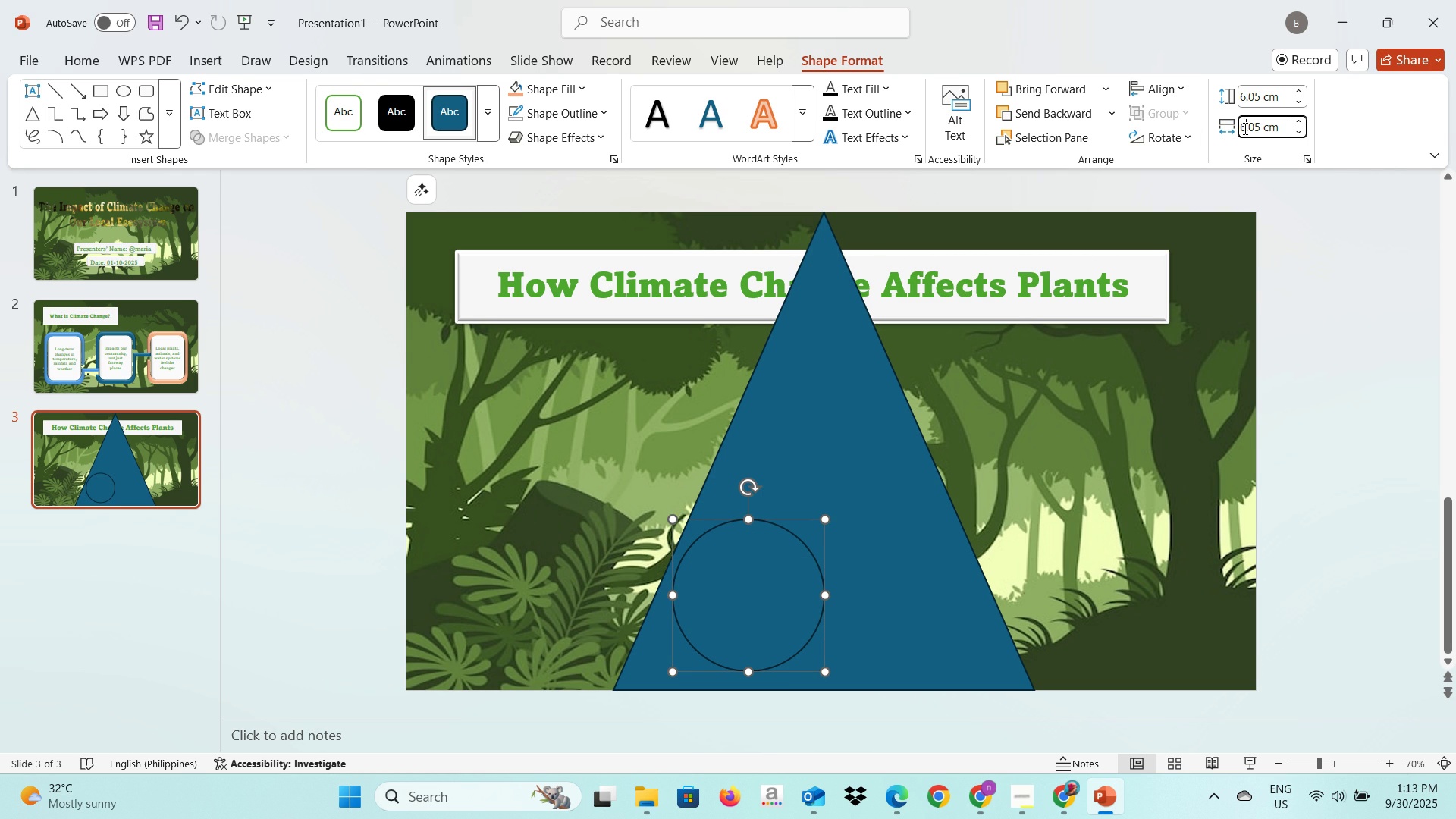 
key(Backspace)
 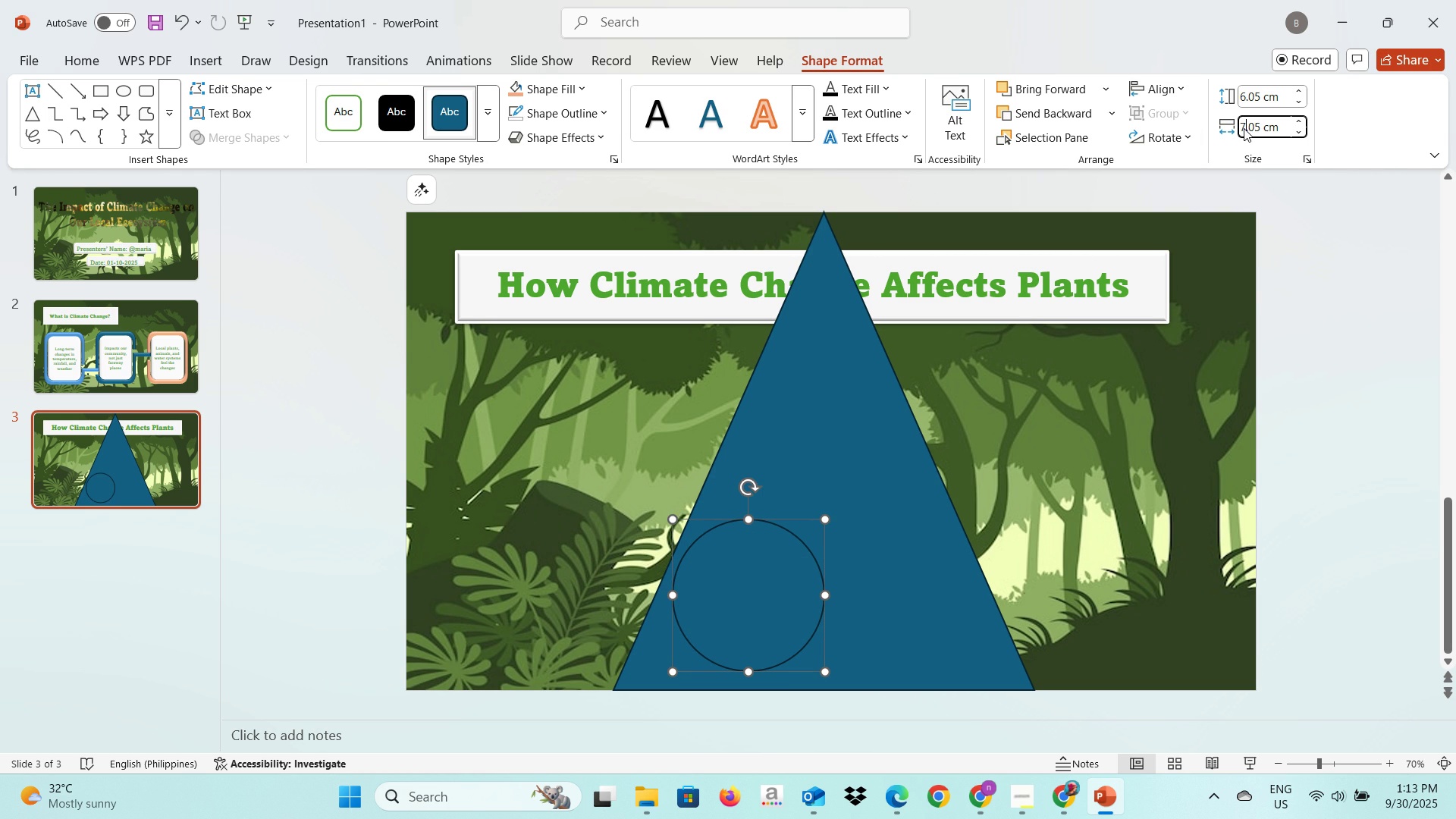 
key(7)
 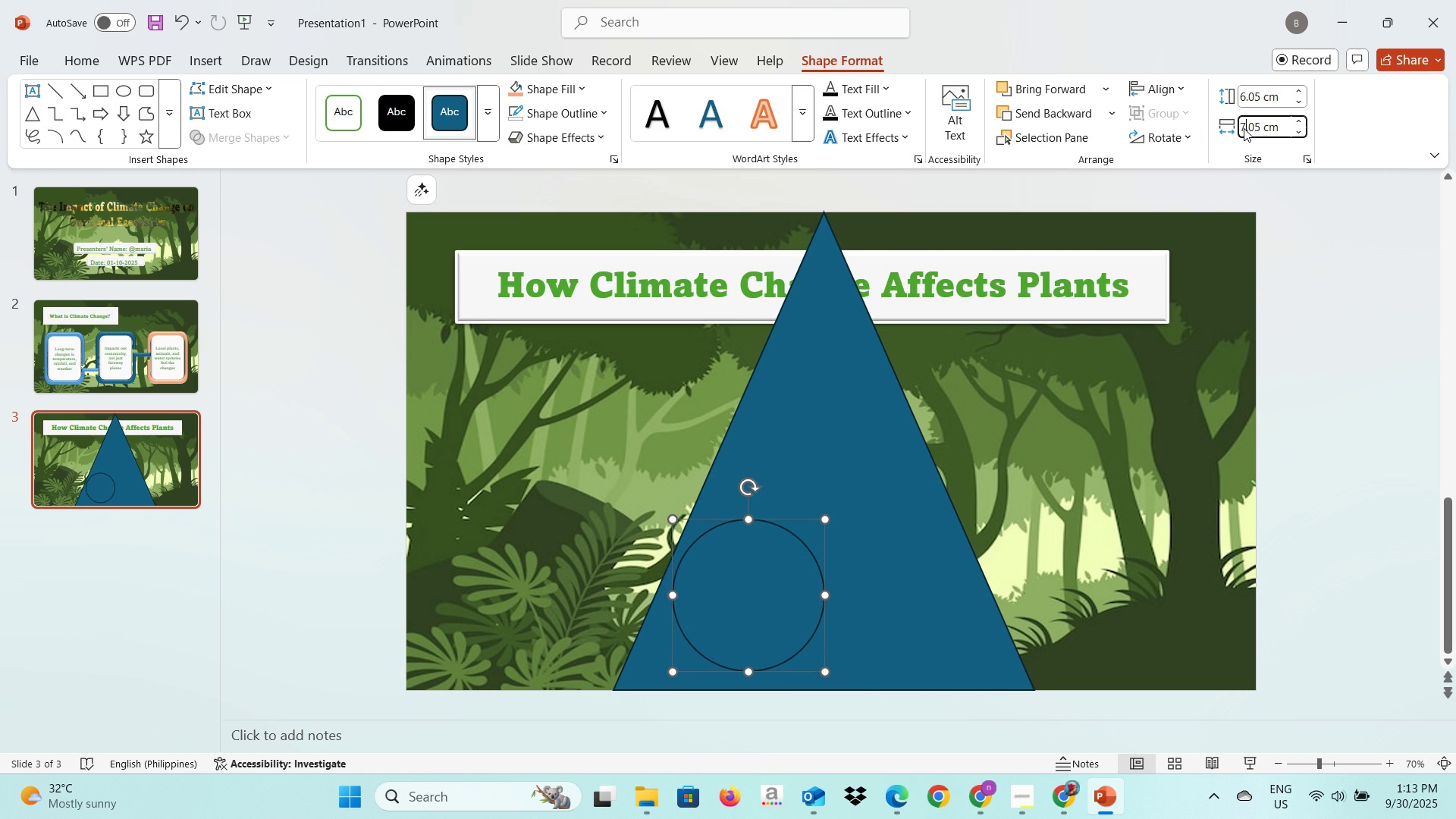 
key(Shift+ShiftRight)
 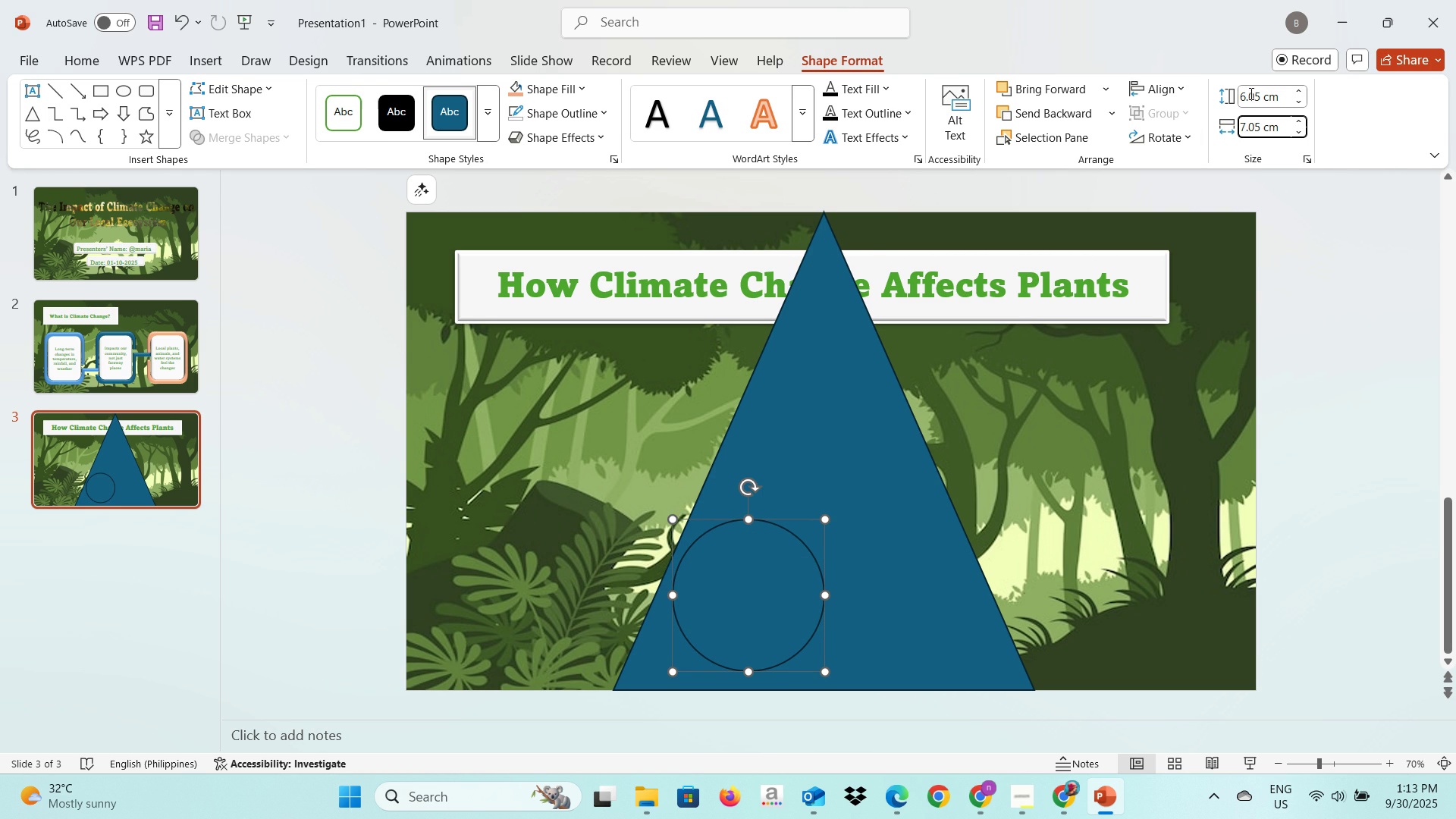 
left_click([1246, 96])
 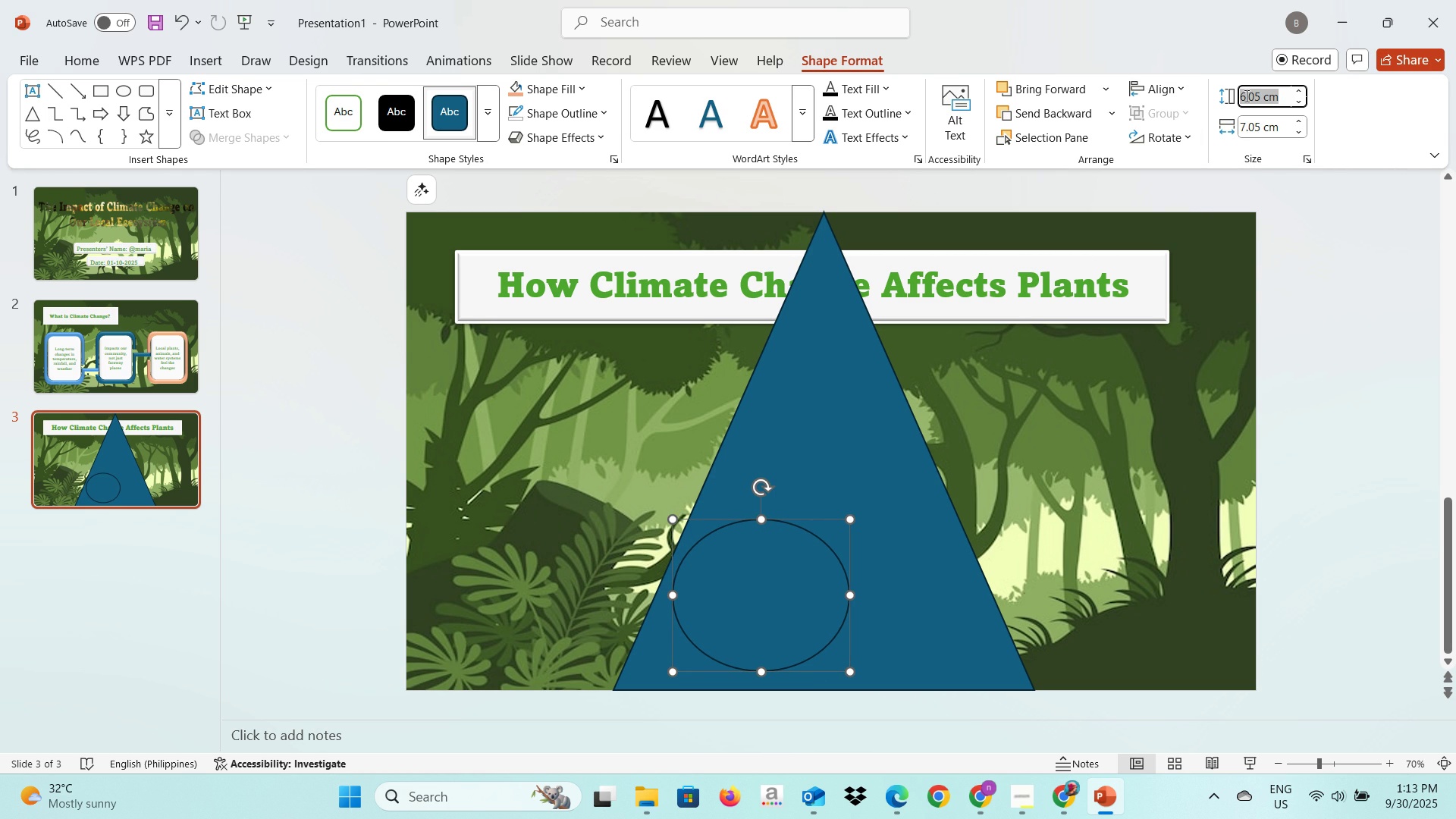 
type(7.00)
 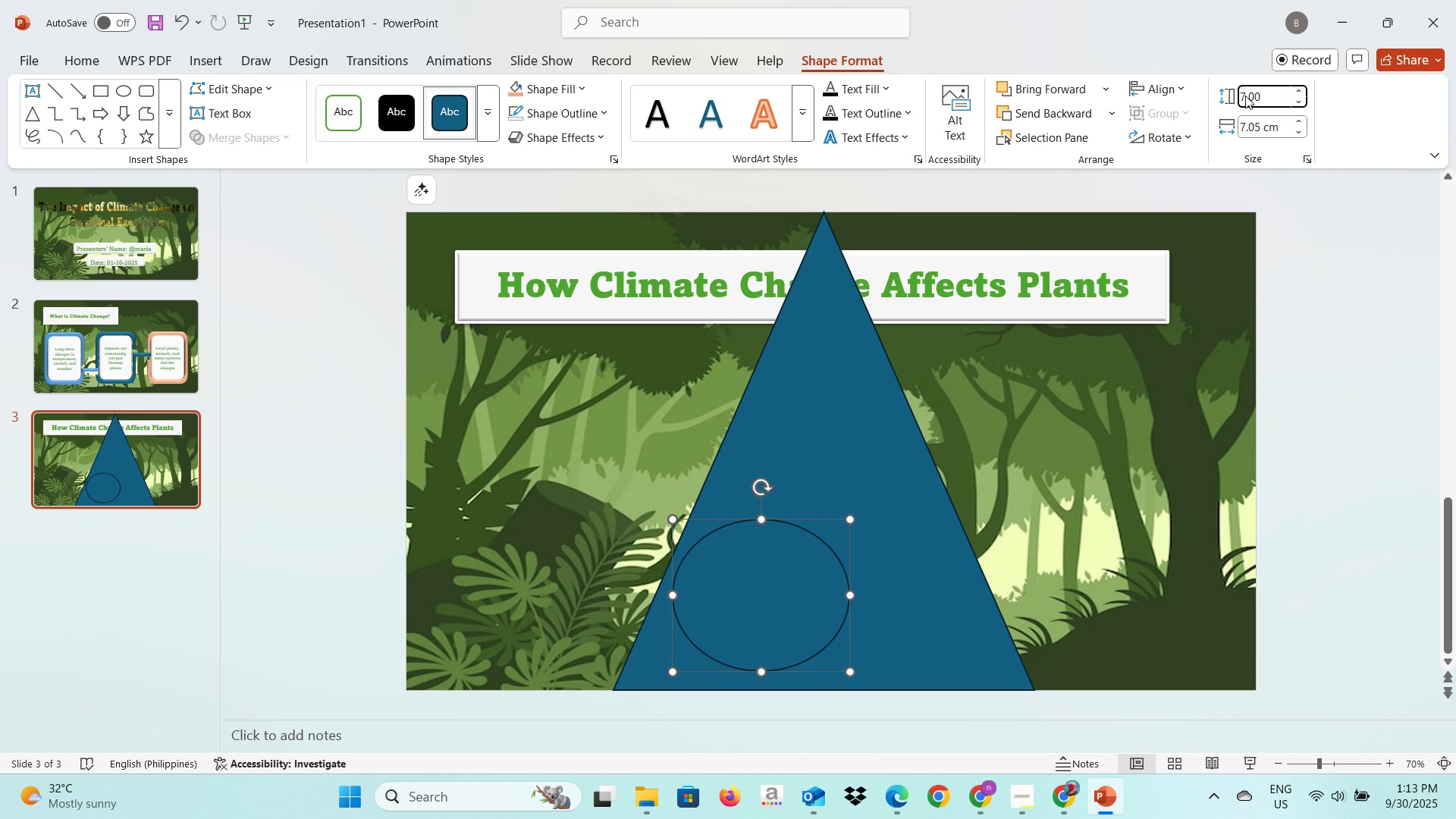 
key(Enter)
 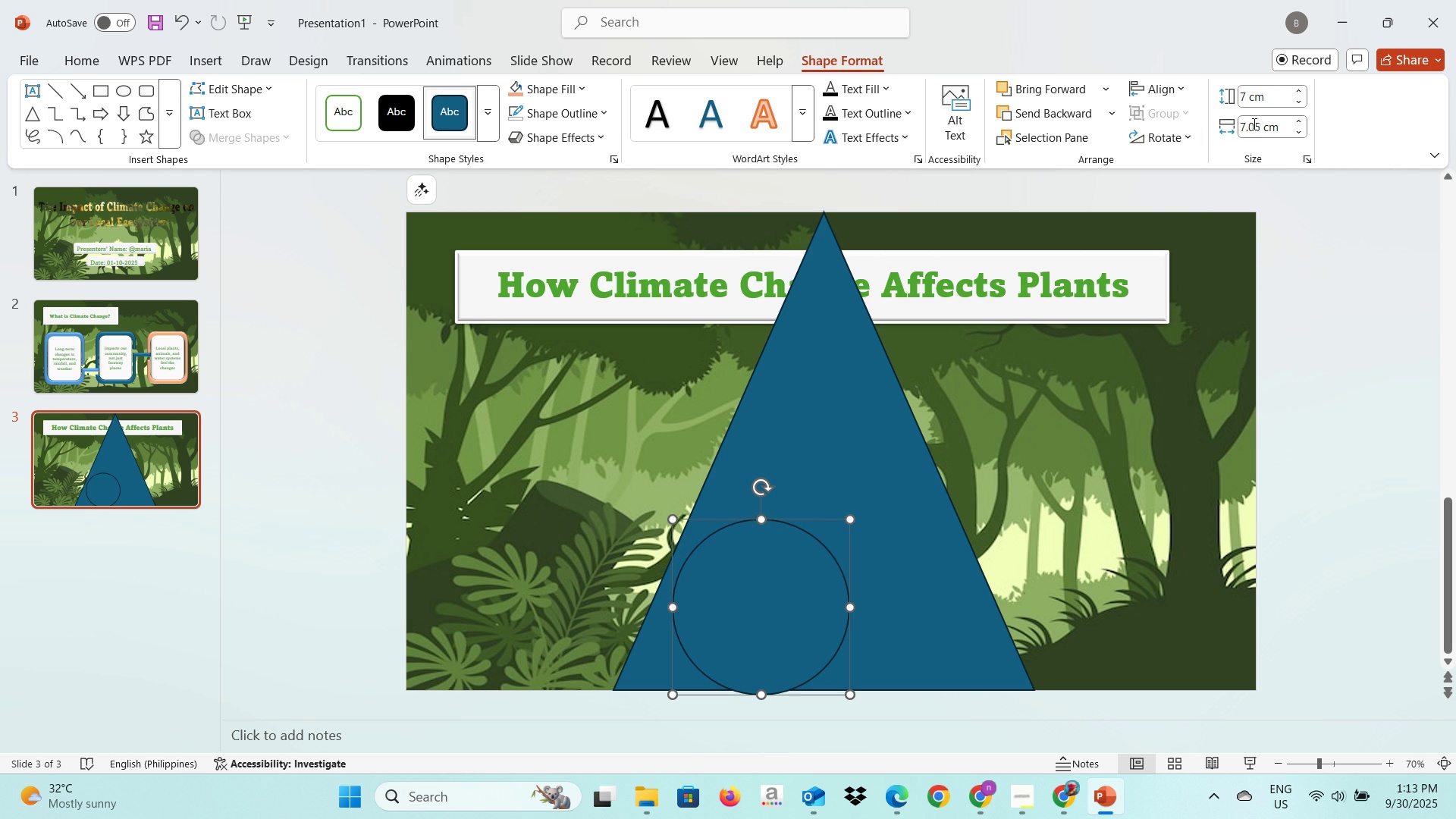 
wait(6.28)
 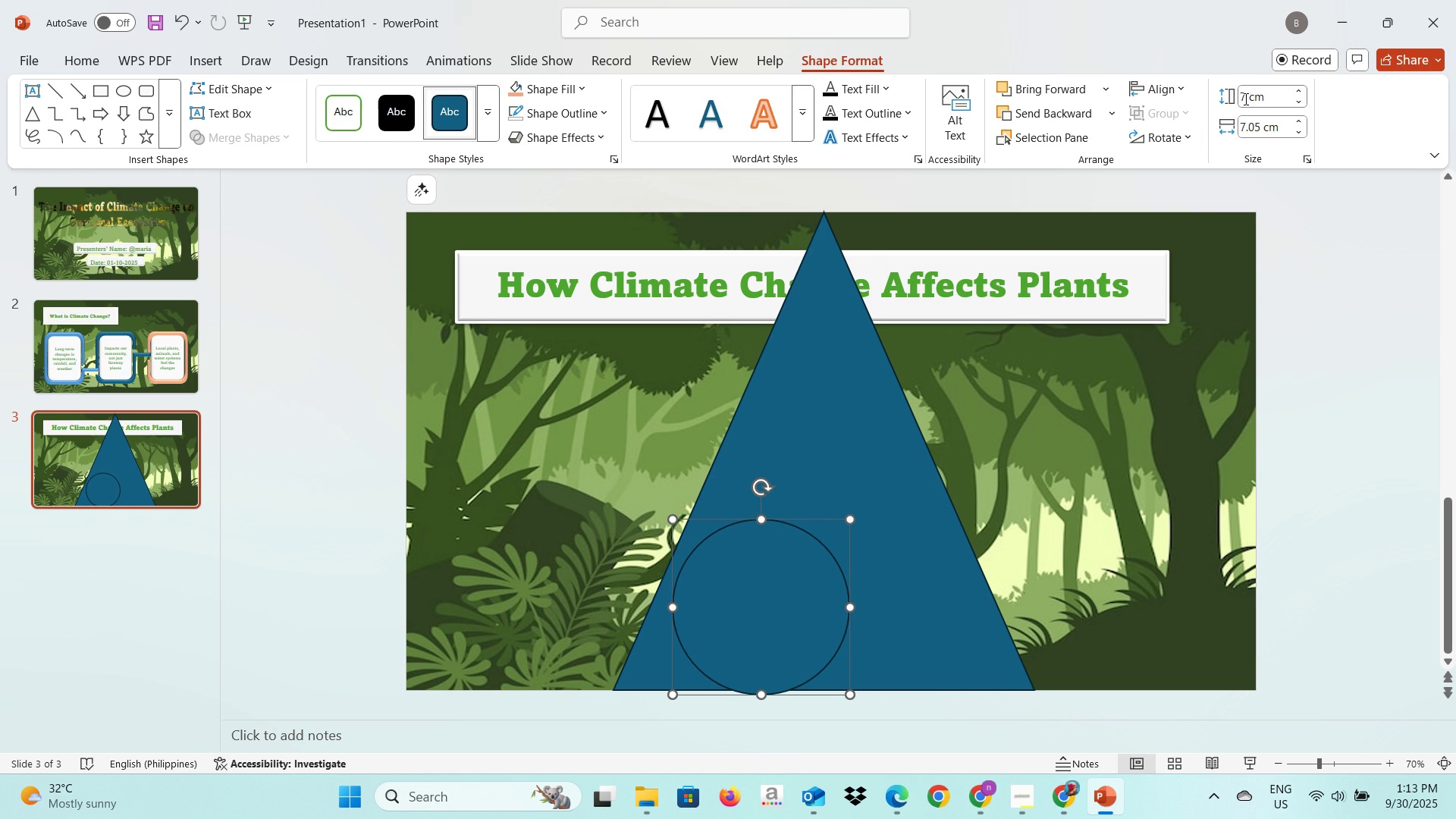 
double_click([1245, 102])
 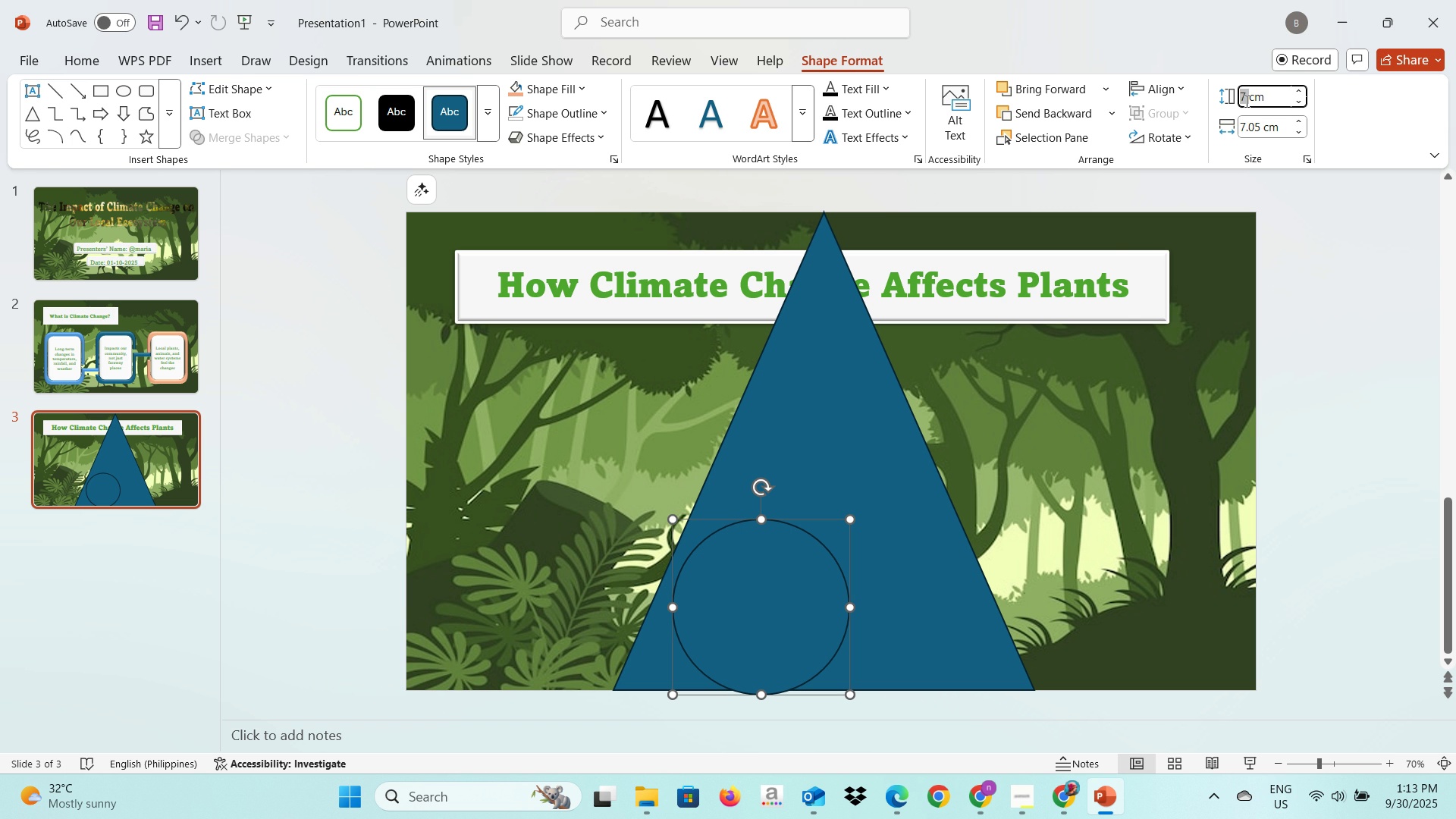 
type(7.05)
 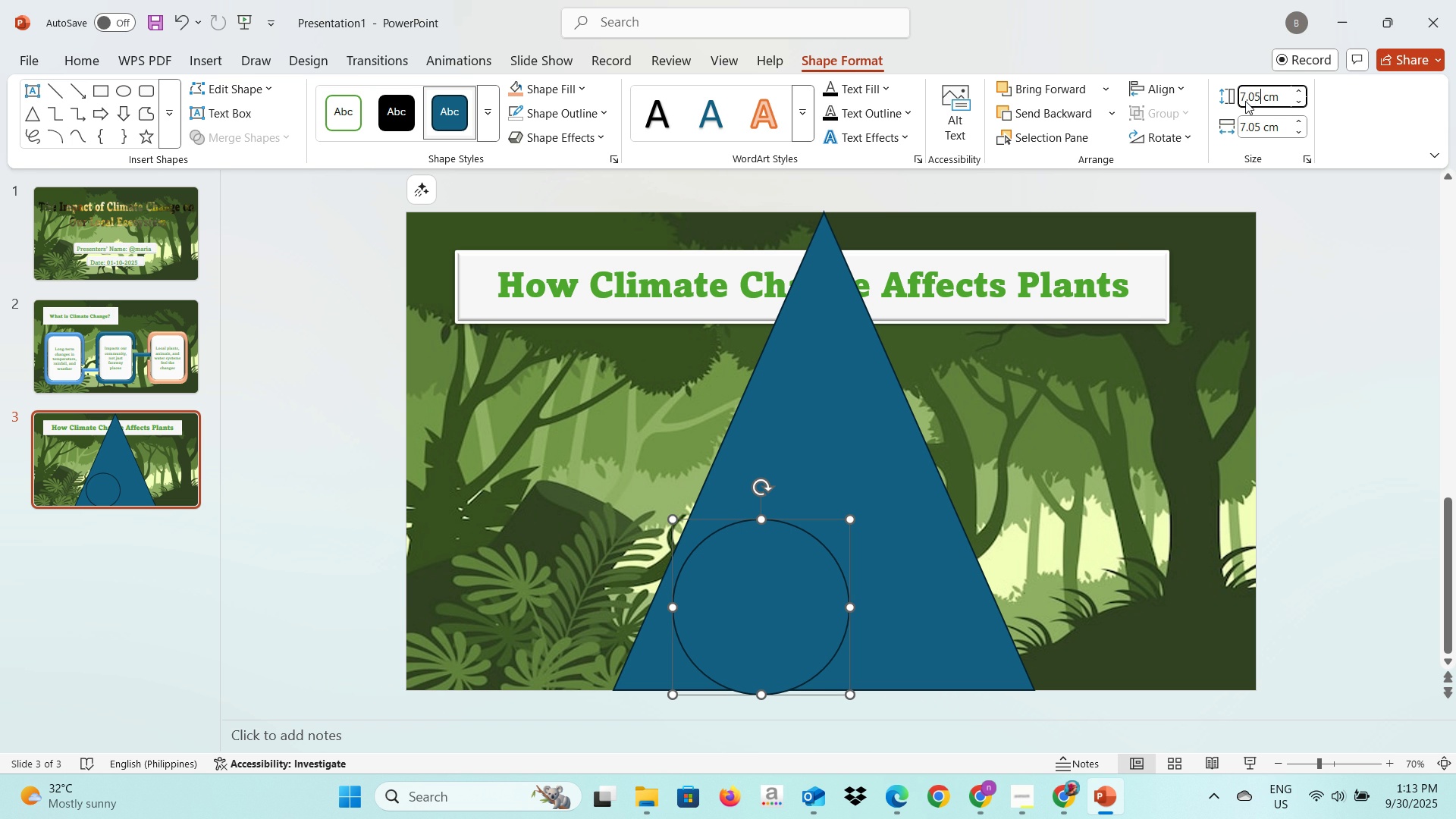 
key(Enter)